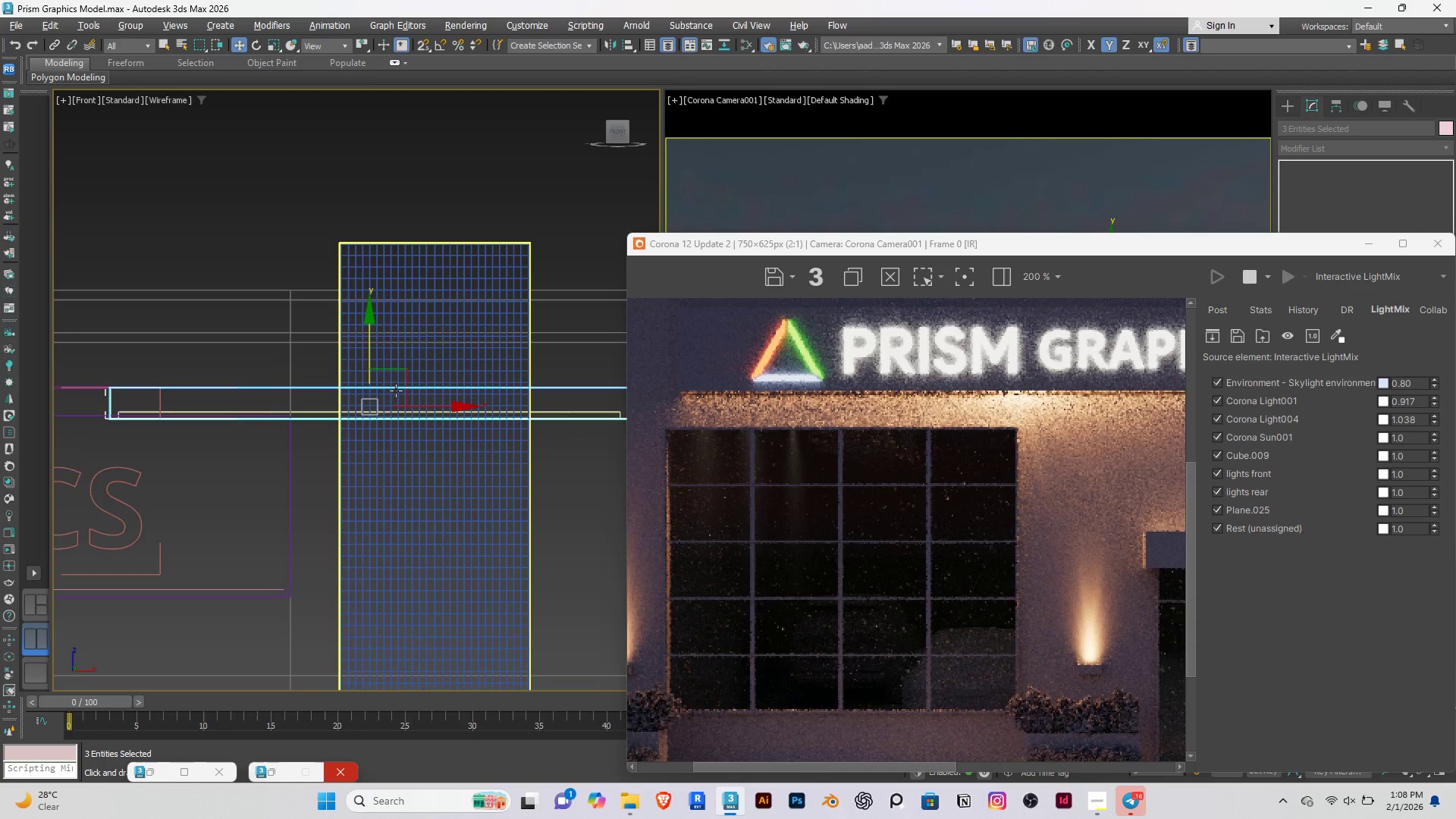 
key(Alt+AltLeft)
 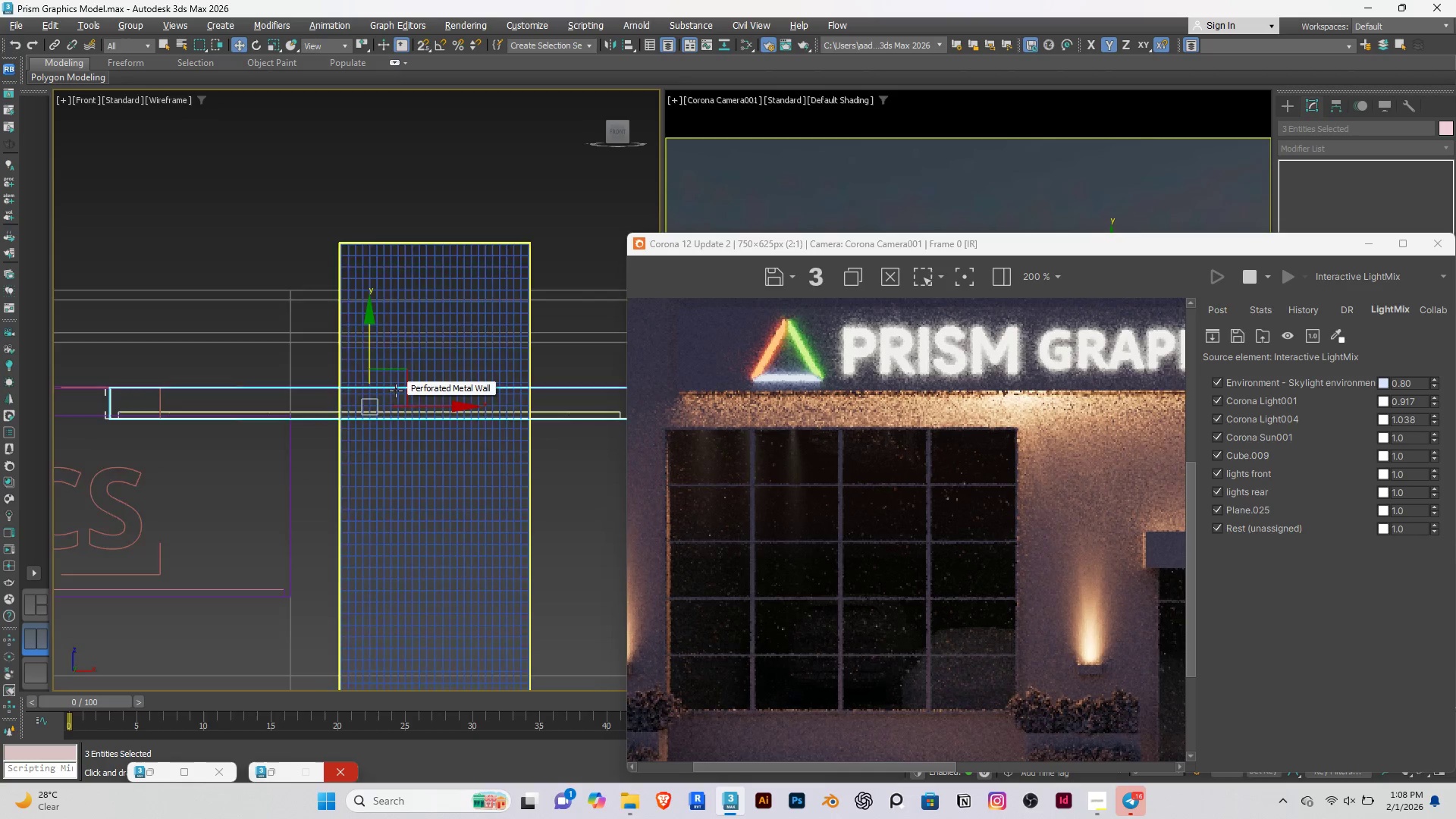 
key(Alt+Q)
 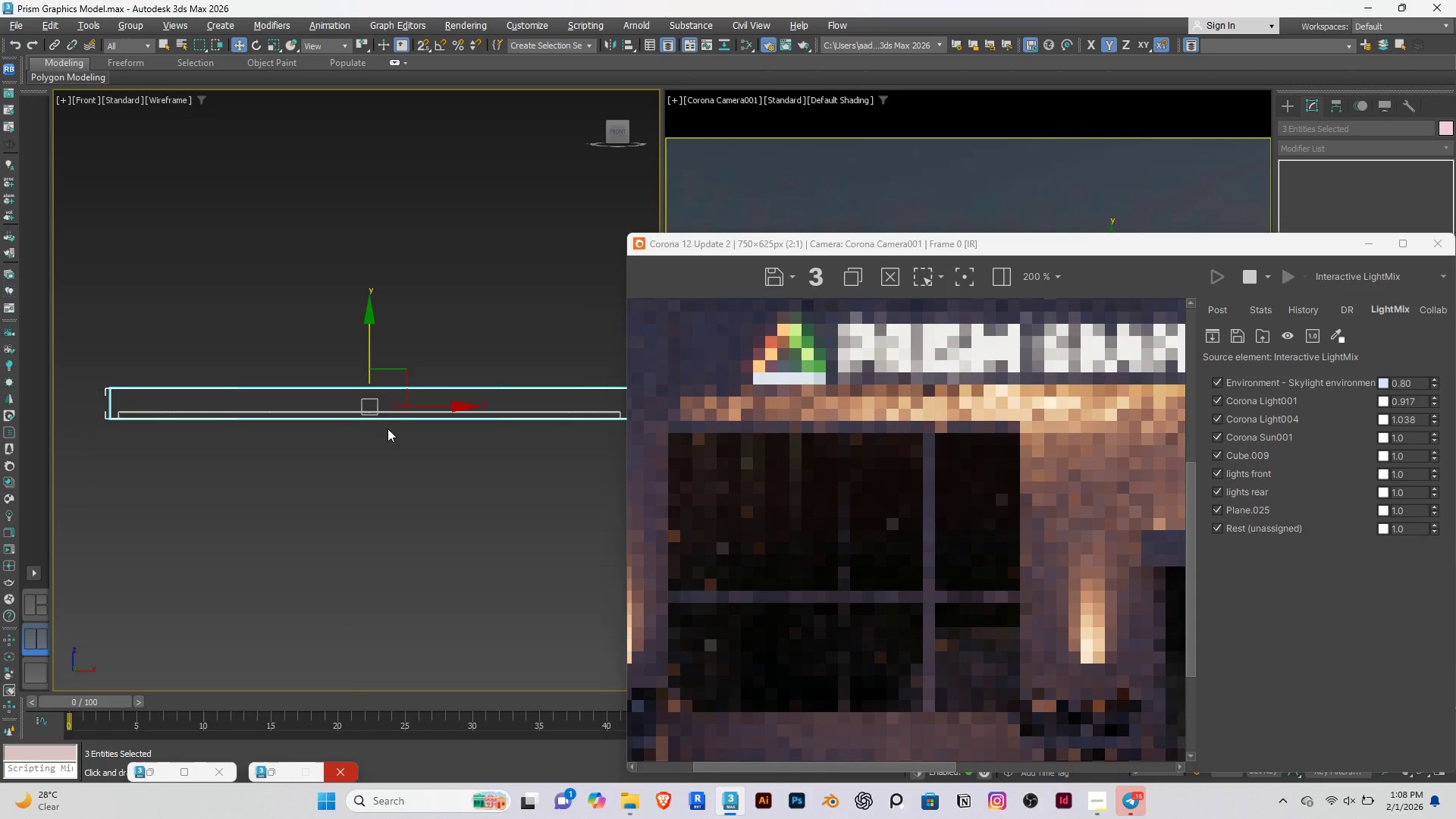 
scroll: coordinate [406, 403], scroll_direction: up, amount: 4.0
 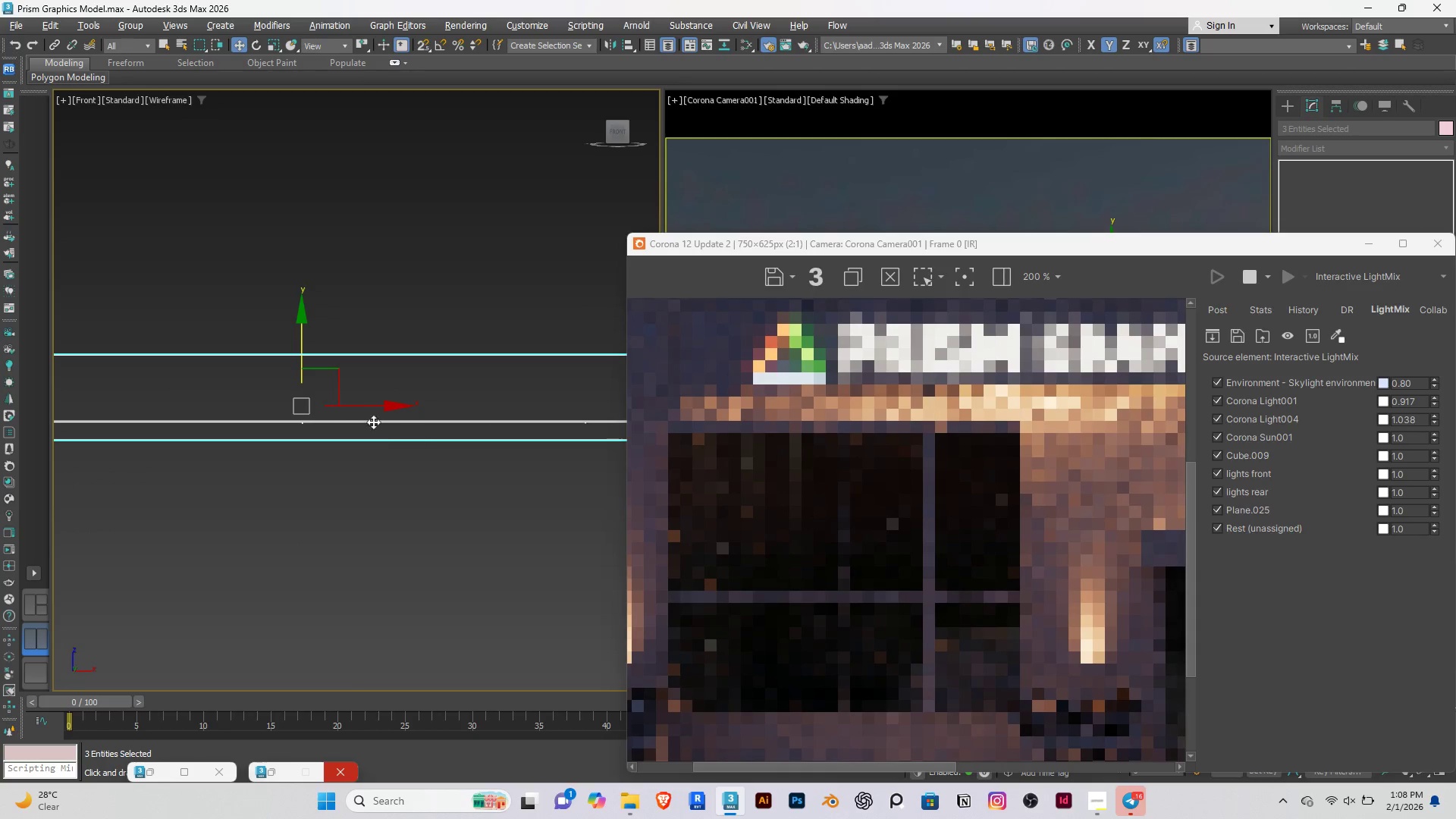 
left_click([222, 459])
 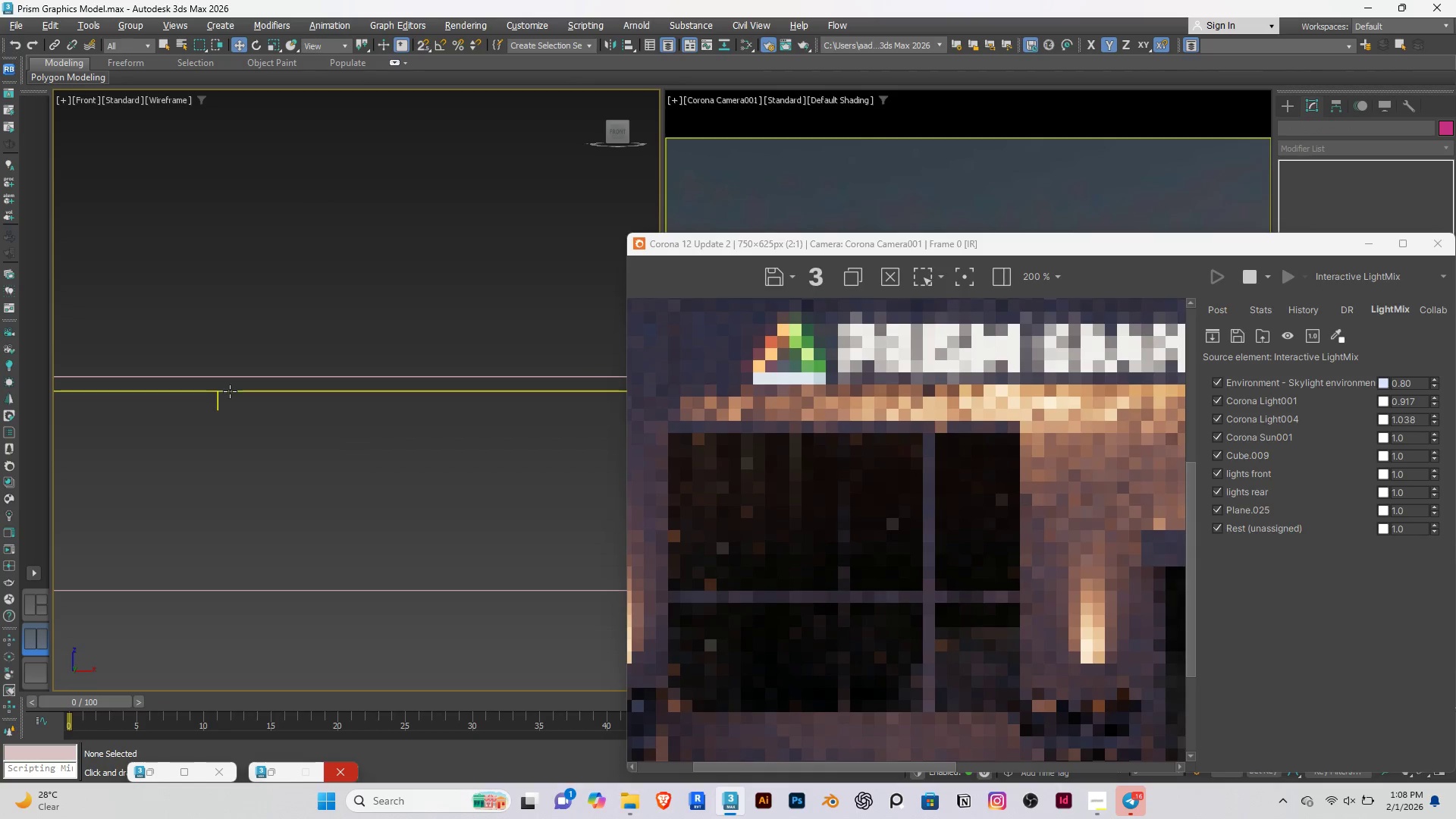 
scroll: coordinate [291, 453], scroll_direction: up, amount: 8.0
 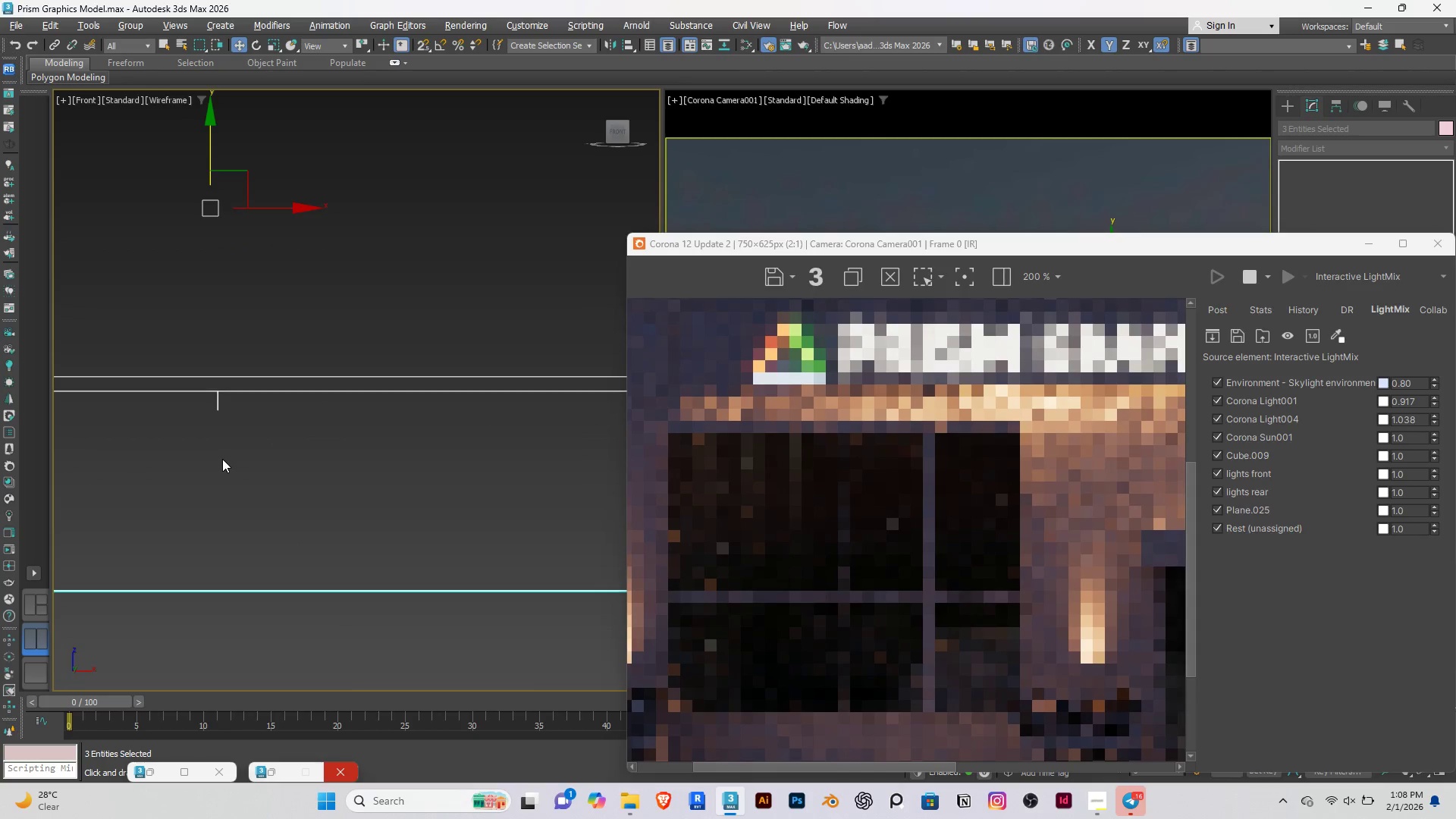 
left_click([230, 391])
 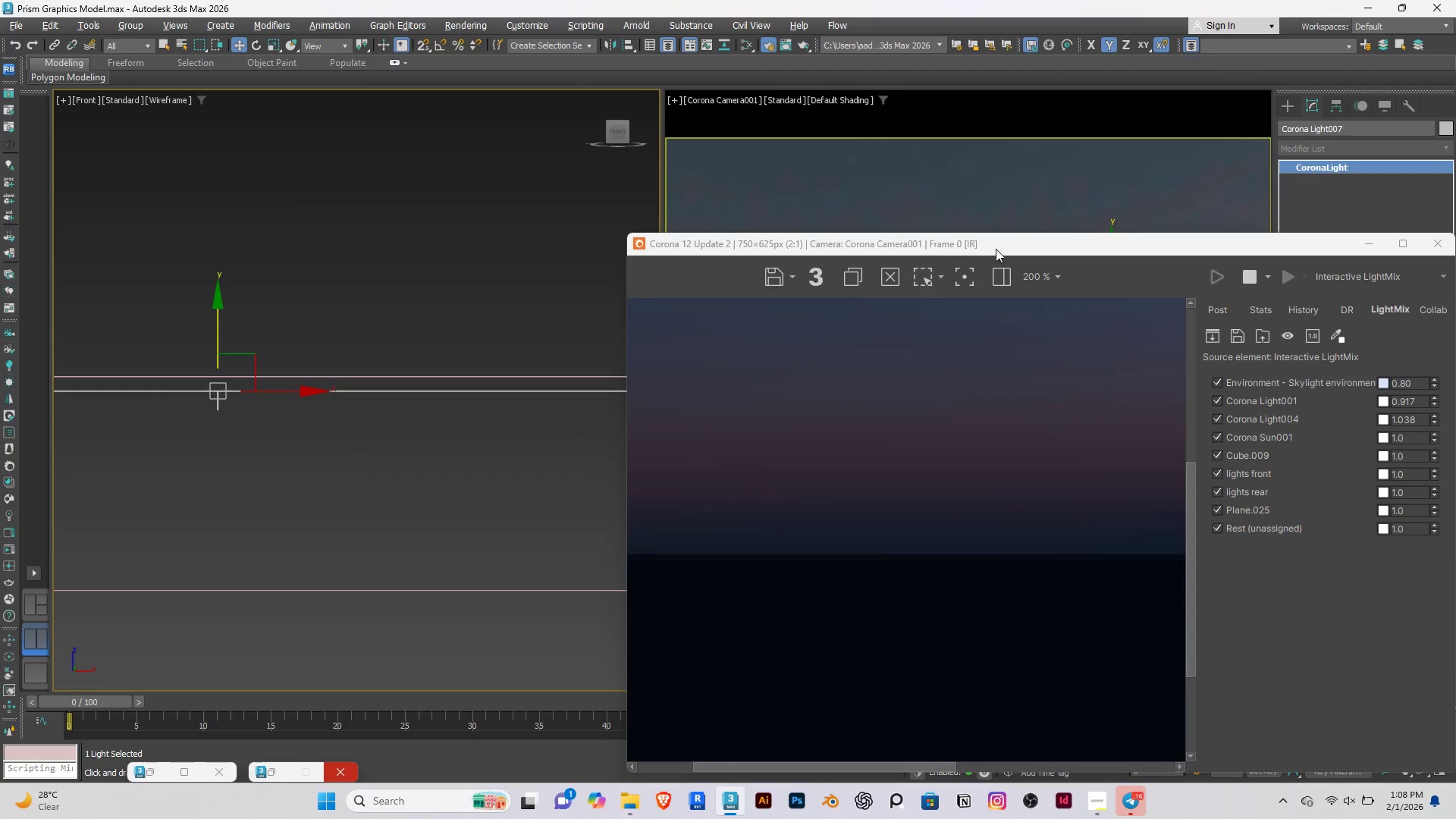 
left_click_drag(start_coordinate=[1006, 245], to_coordinate=[403, 182])
 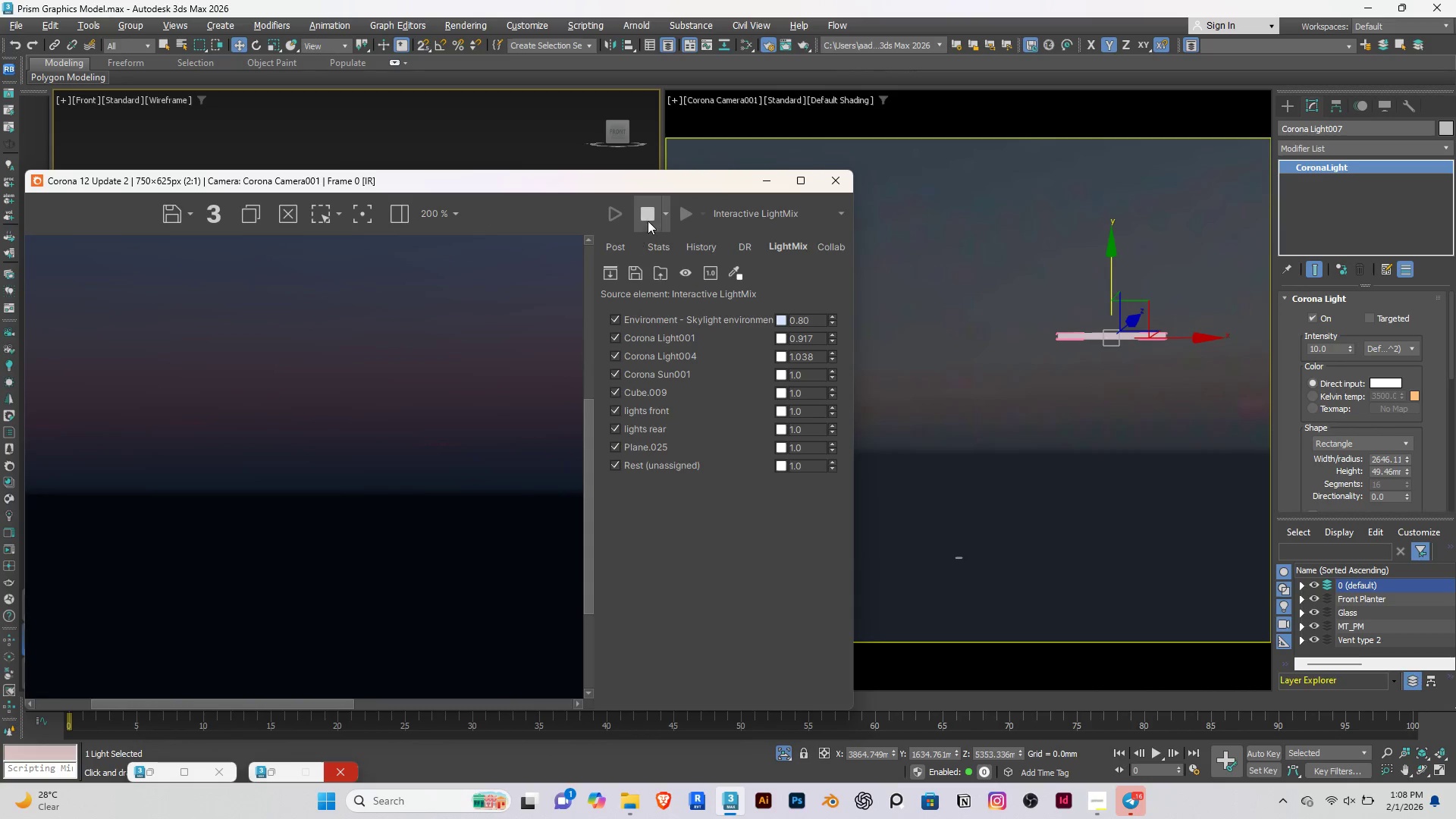 
left_click([652, 213])
 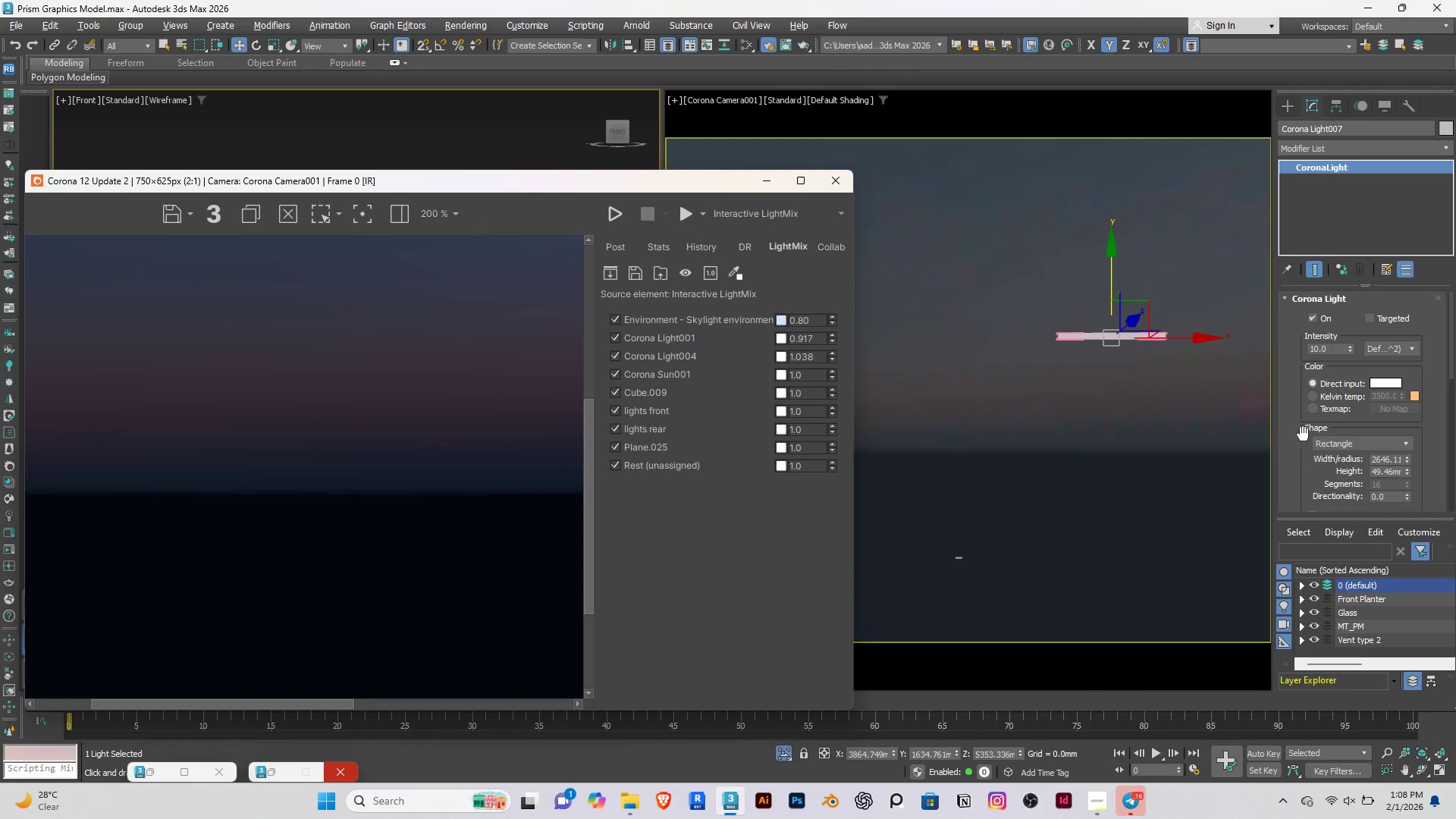 
wait(5.7)
 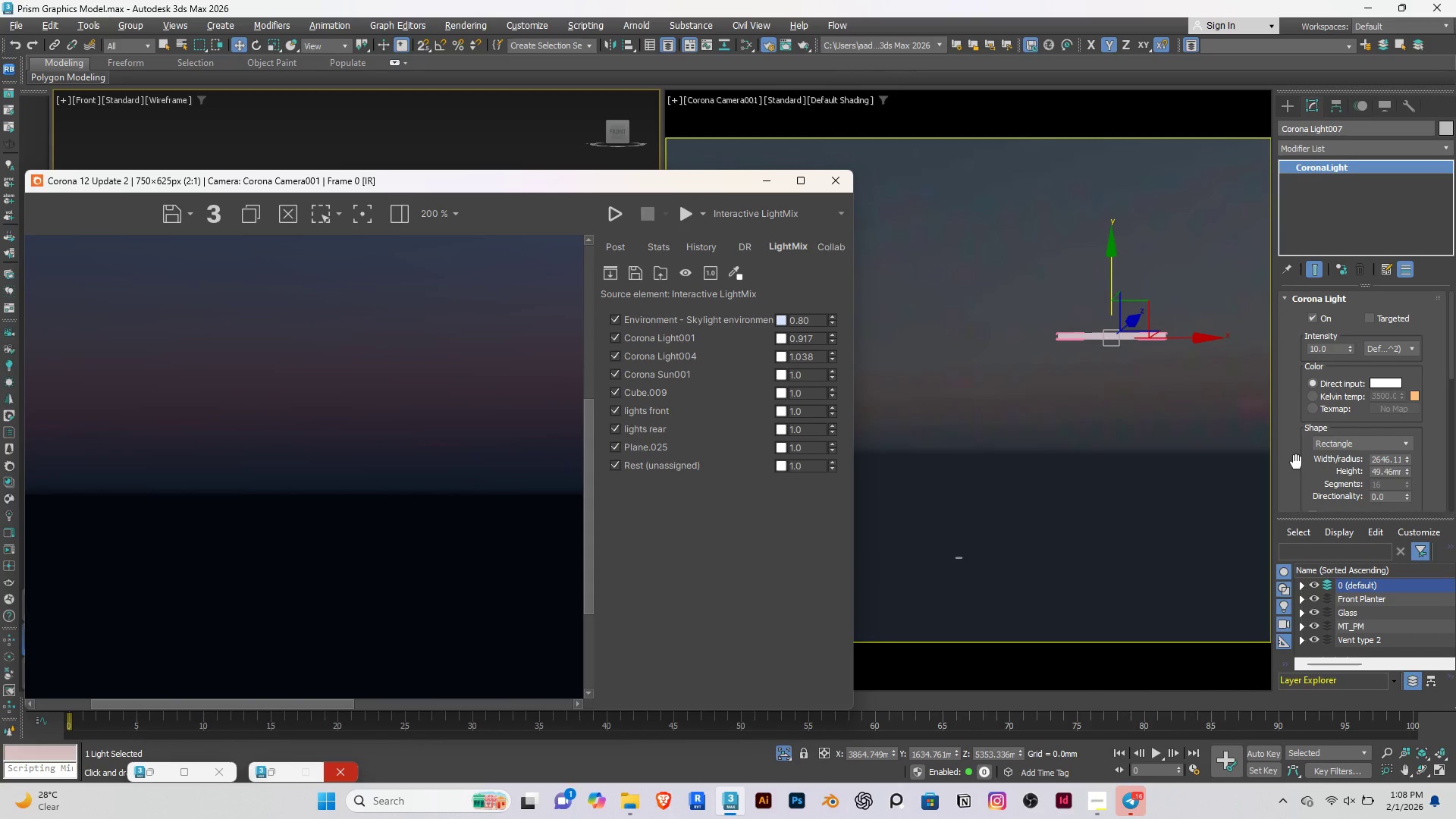 
double_click([1331, 350])
 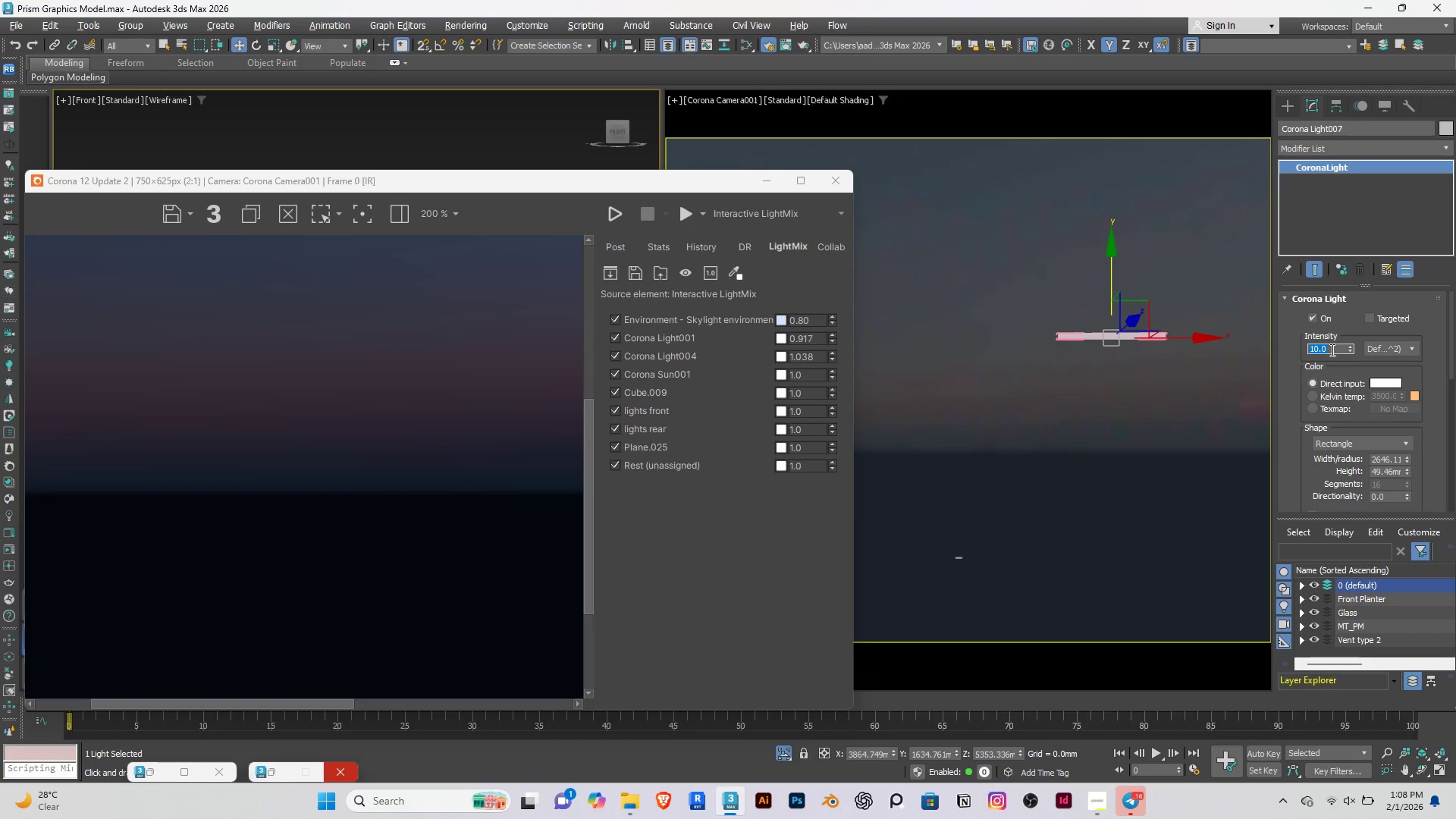 
type(30)
 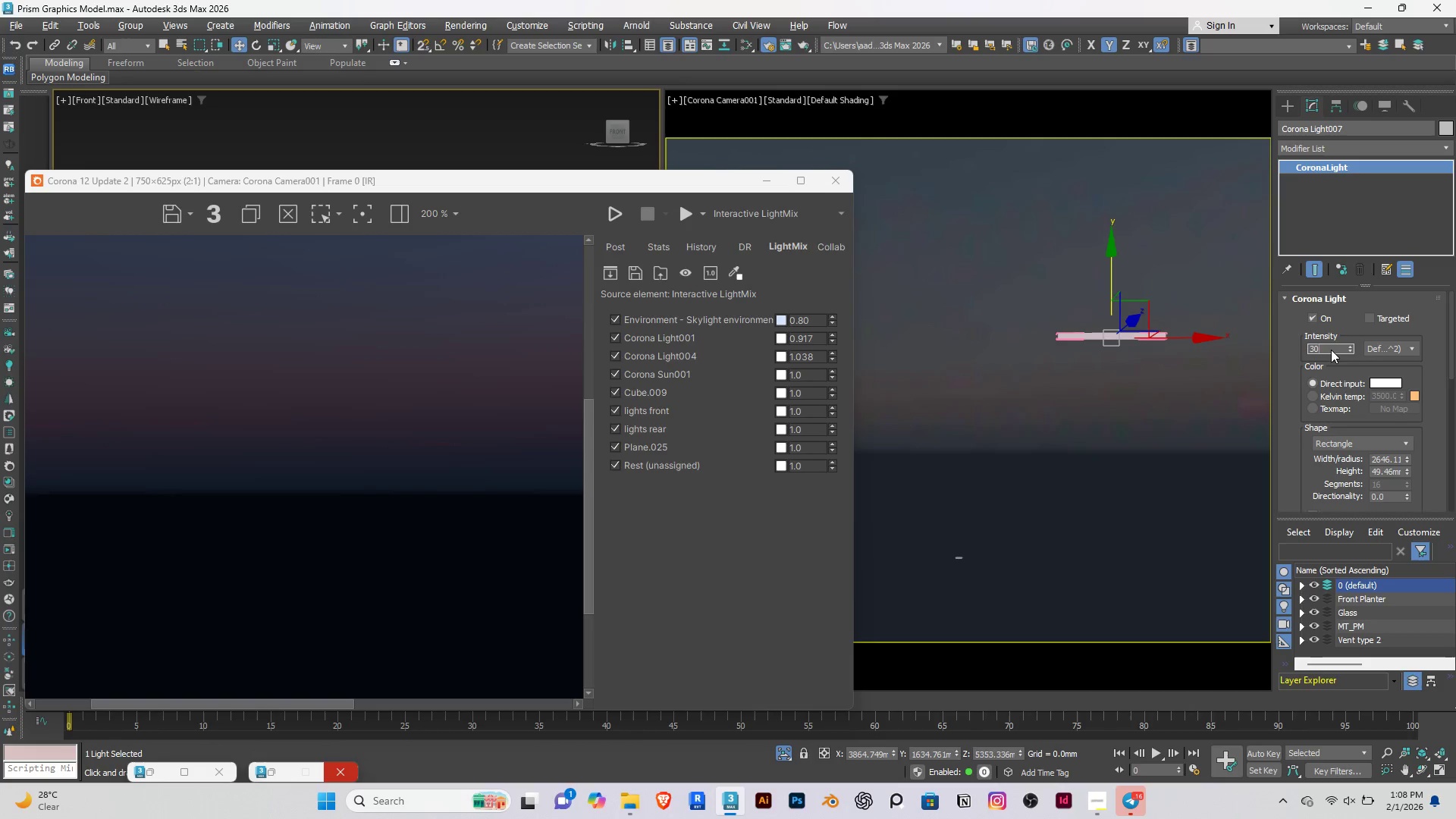 
key(Enter)
 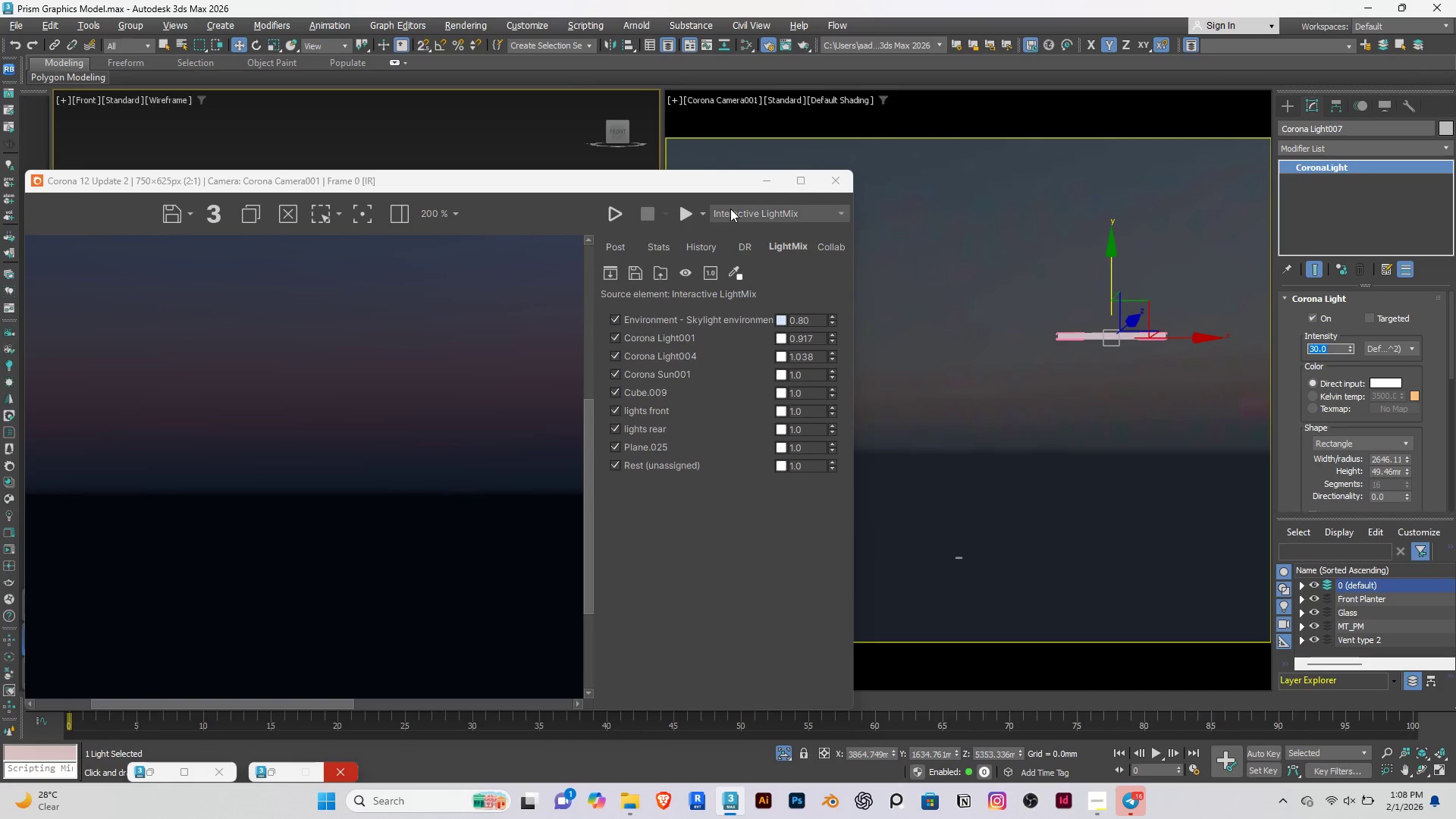 
left_click([766, 177])
 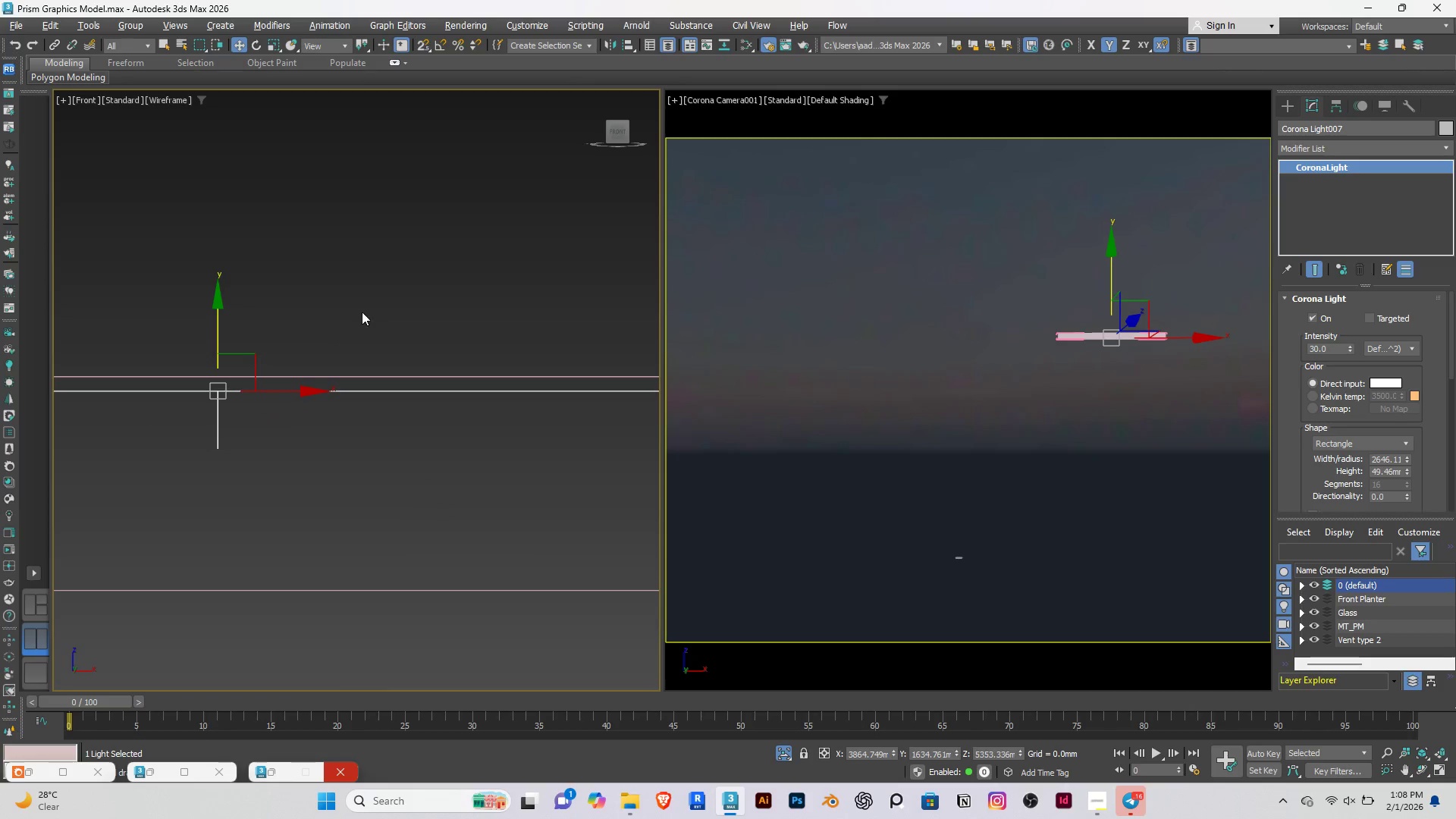 
left_click([364, 309])
 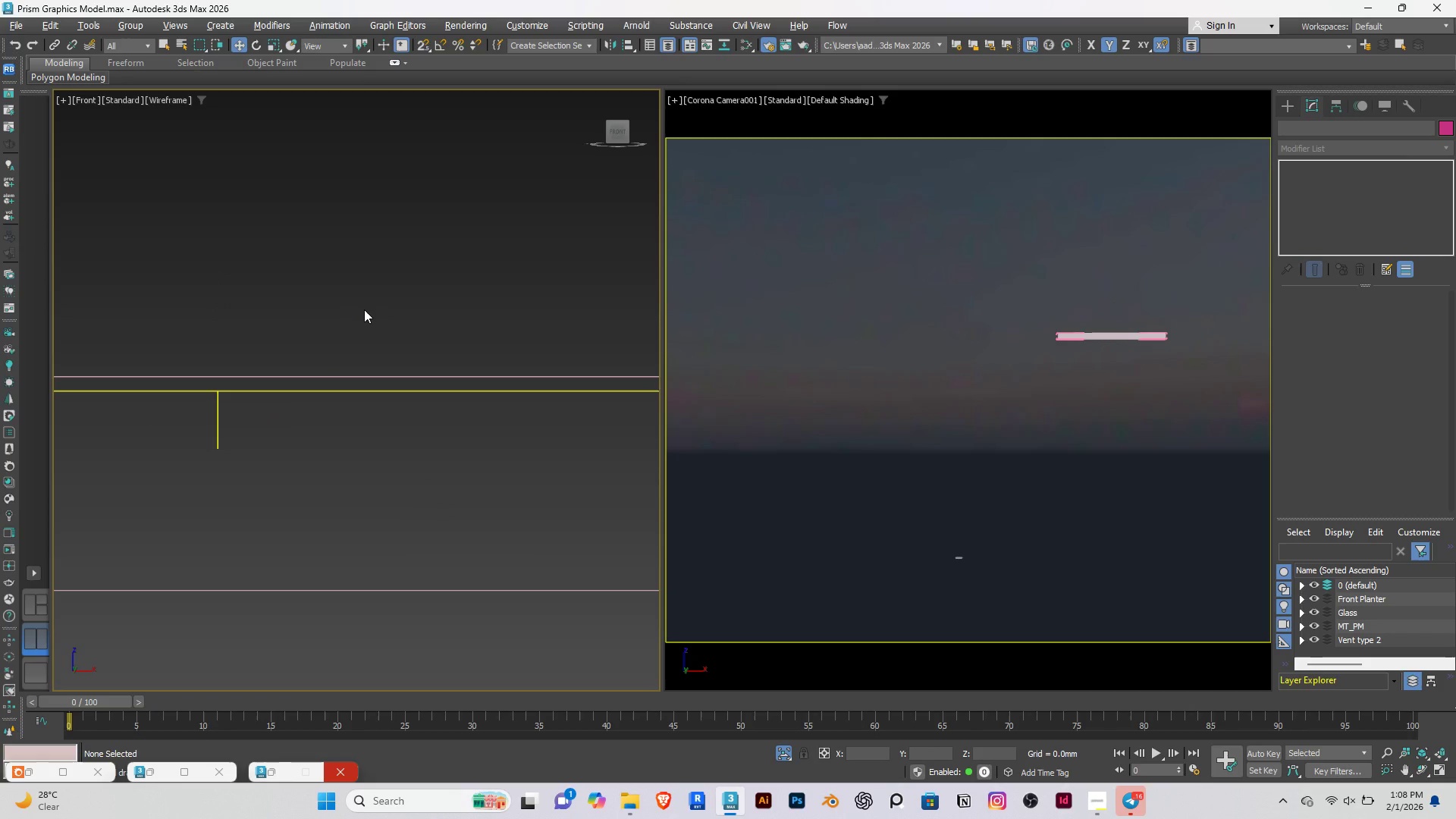 
type(tzq)
 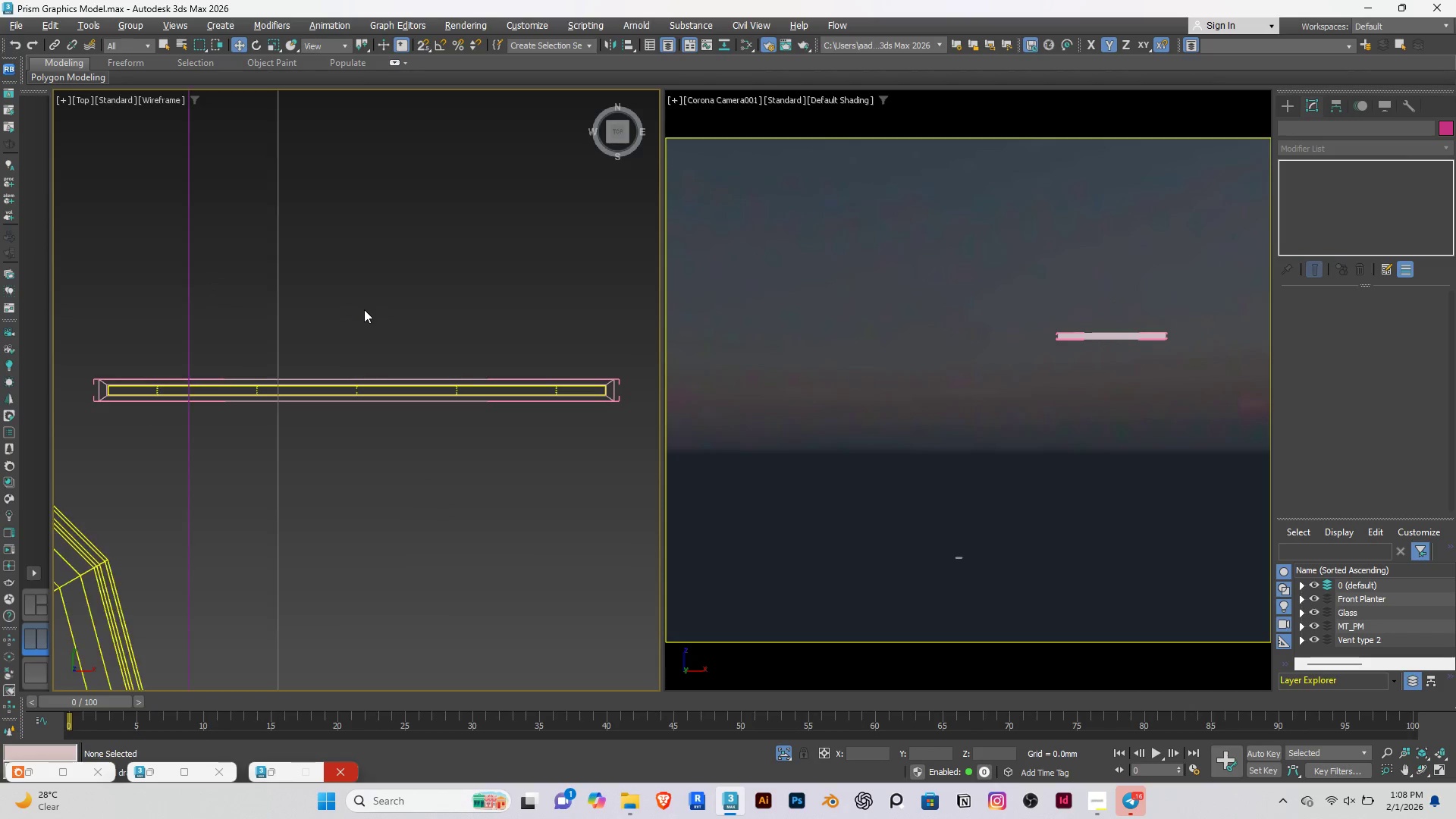 
hold_key(key=AltLeft, duration=0.98)
 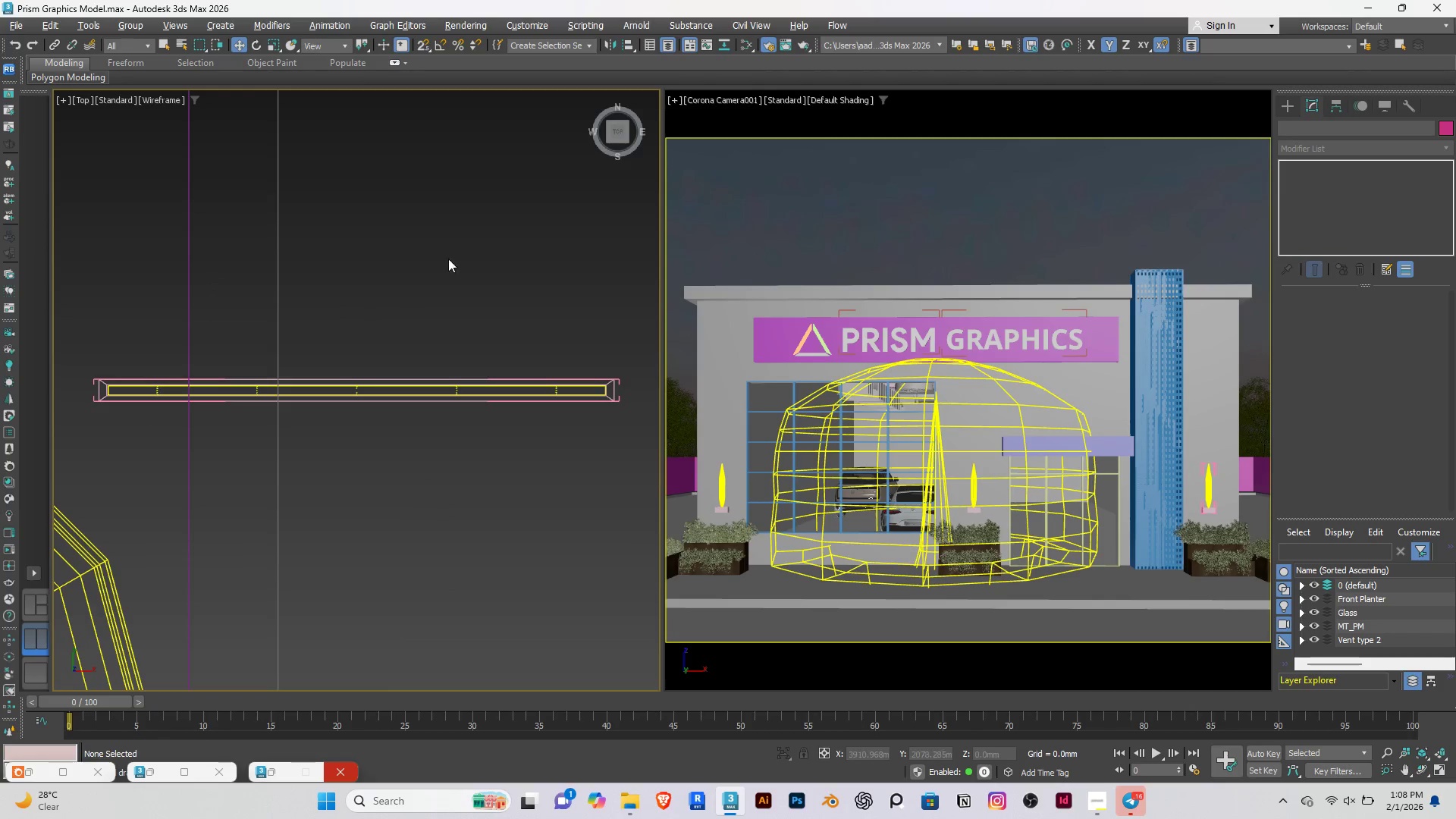 
left_click([441, 241])
 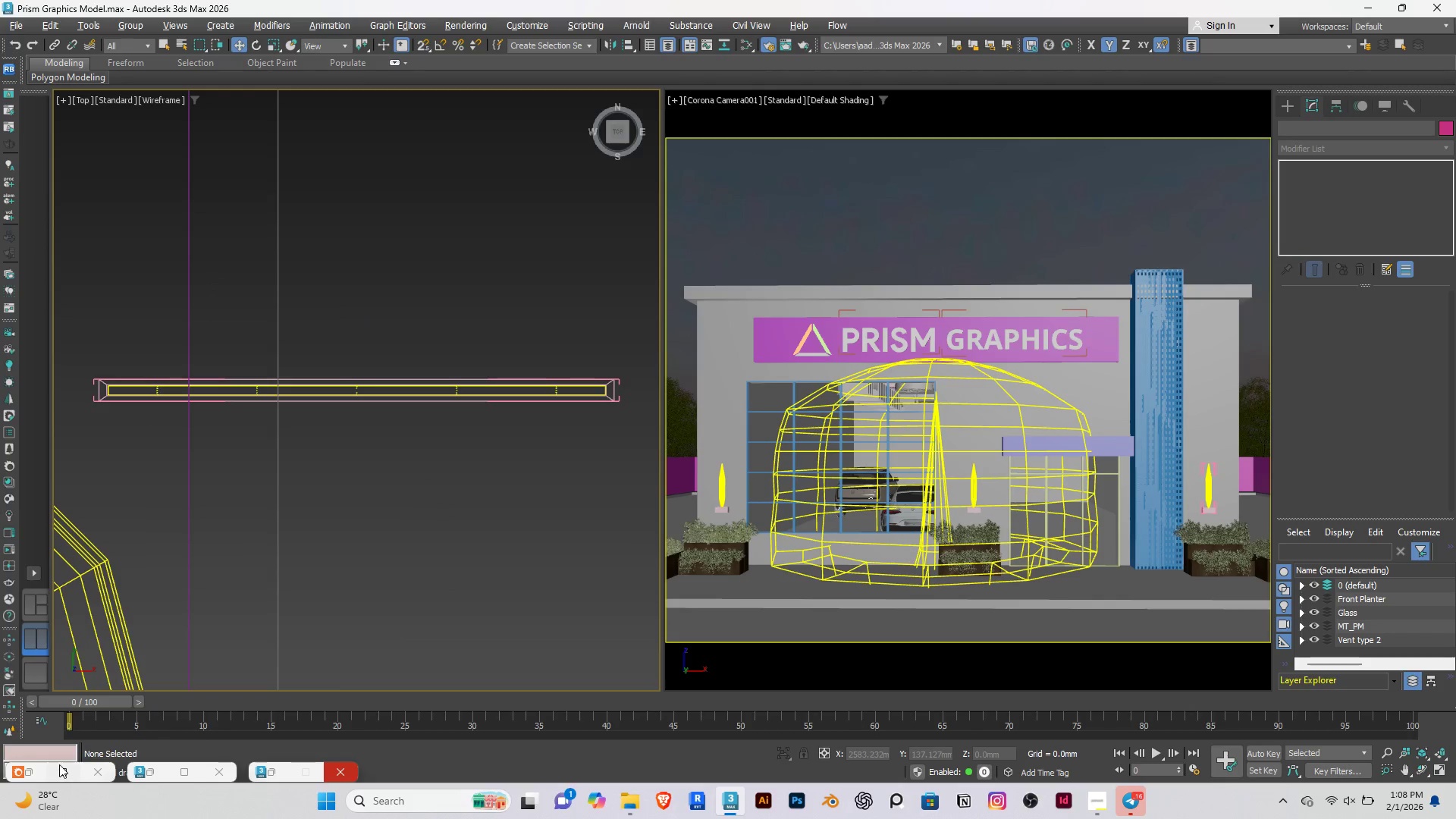 
left_click([40, 774])
 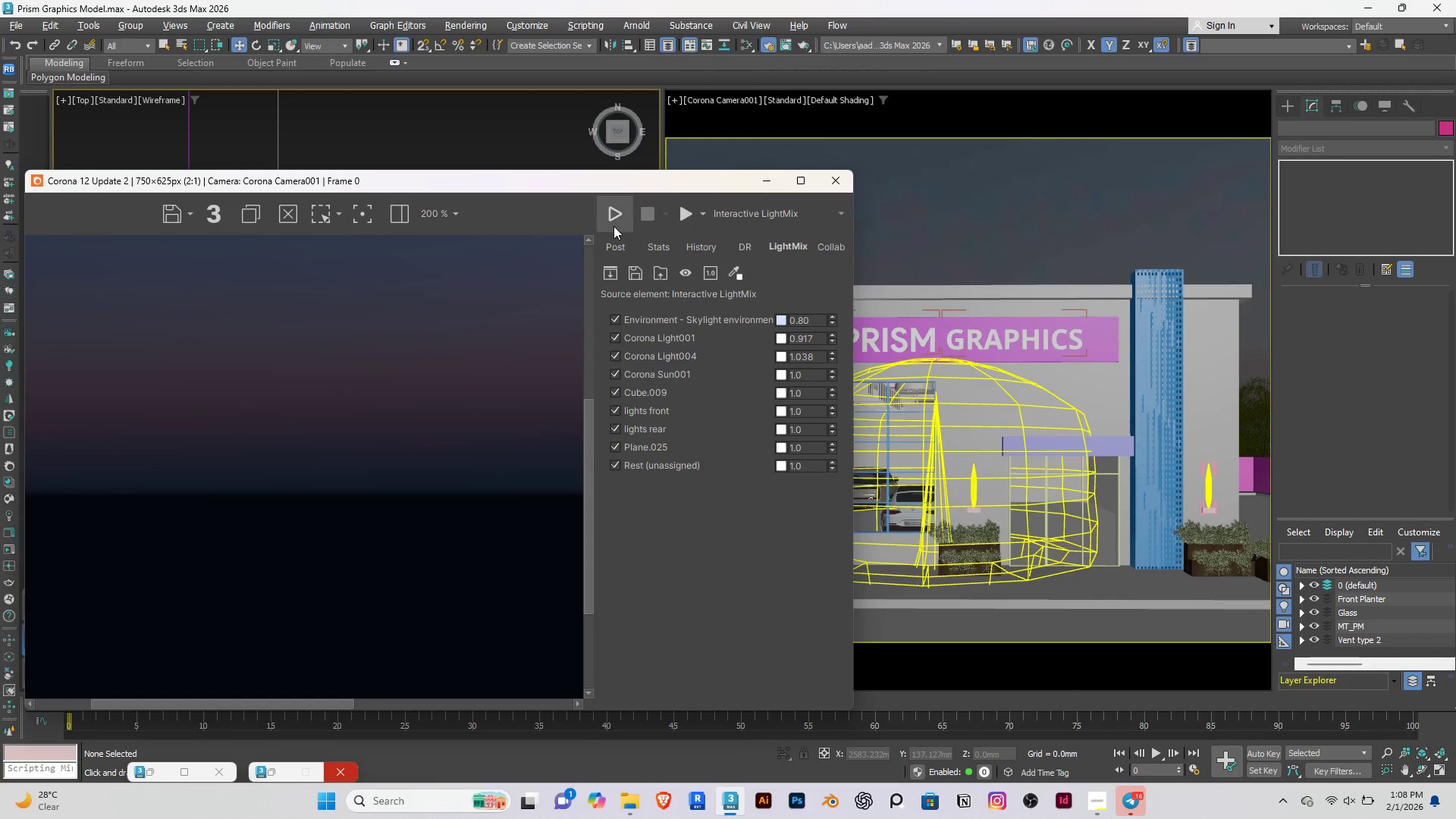 
left_click([609, 210])
 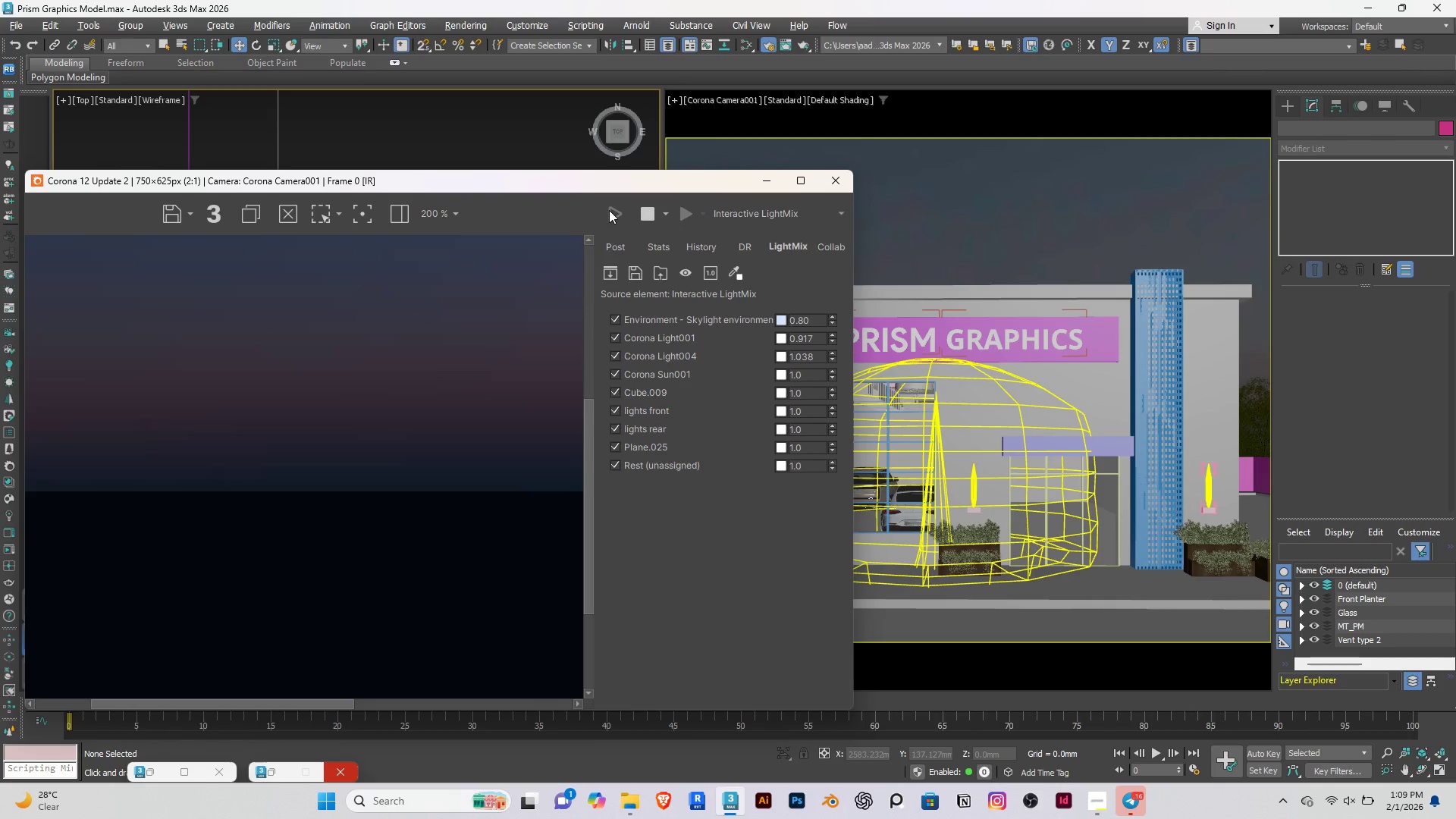 
wait(12.01)
 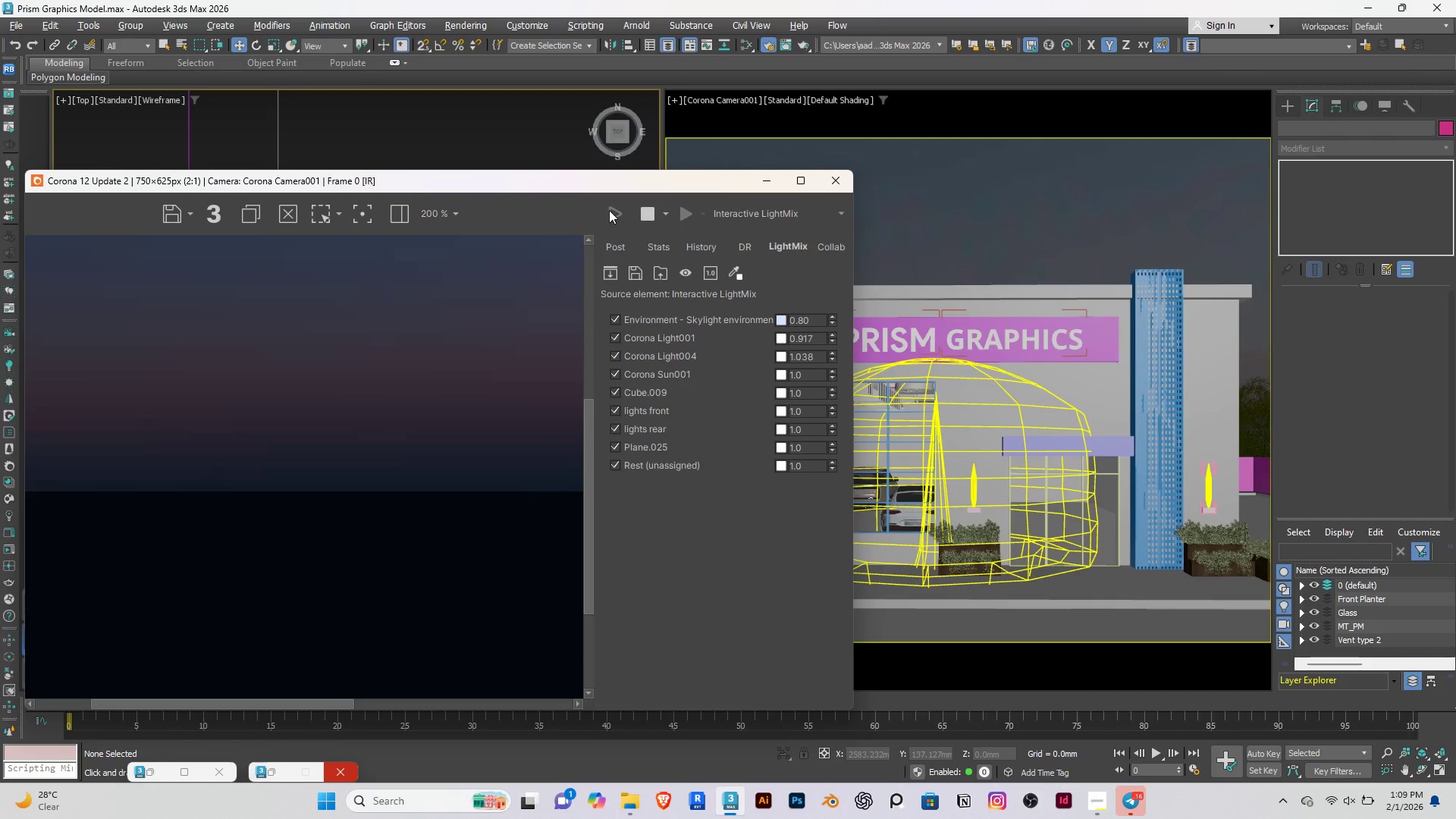 
left_click([1094, 789])